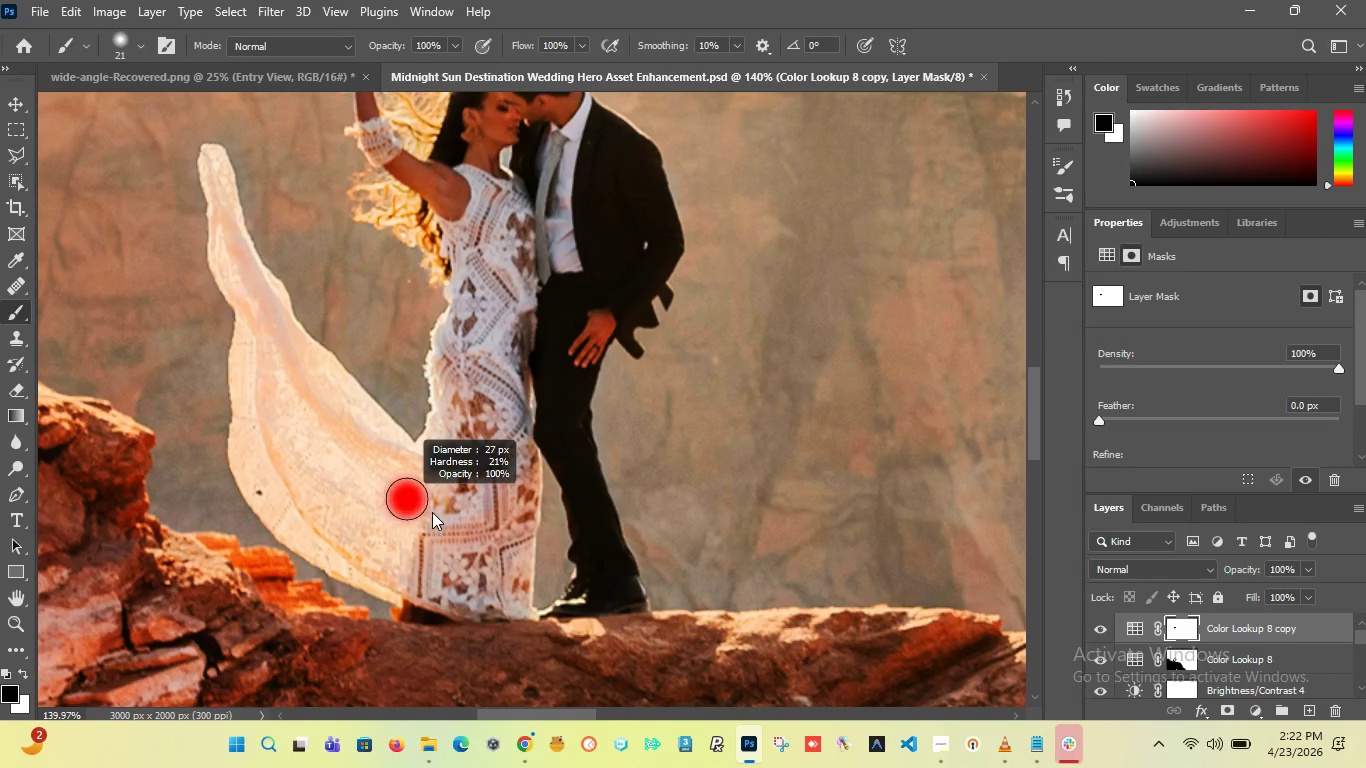 
hold_key(key=AltLeft, duration=0.95)
 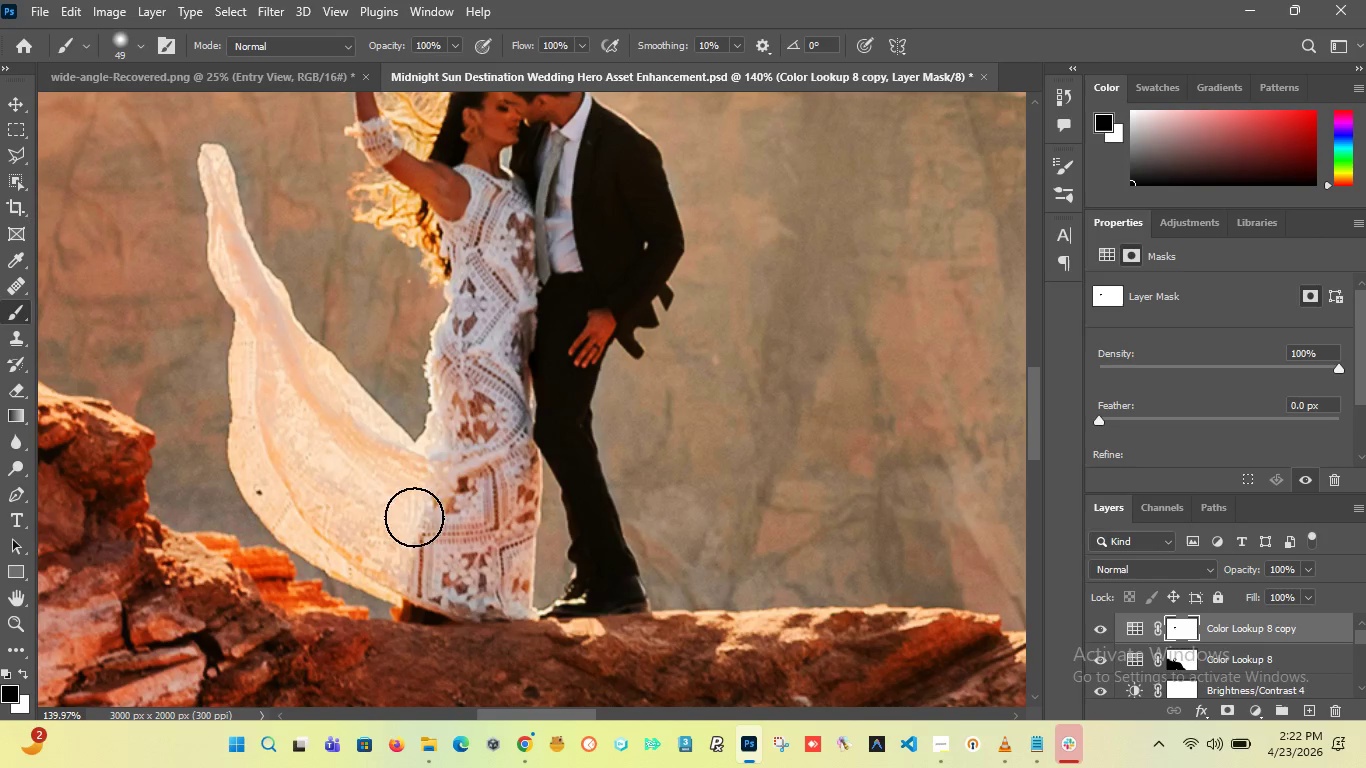 
scroll: coordinate [389, 539], scroll_direction: down, amount: 1.0
 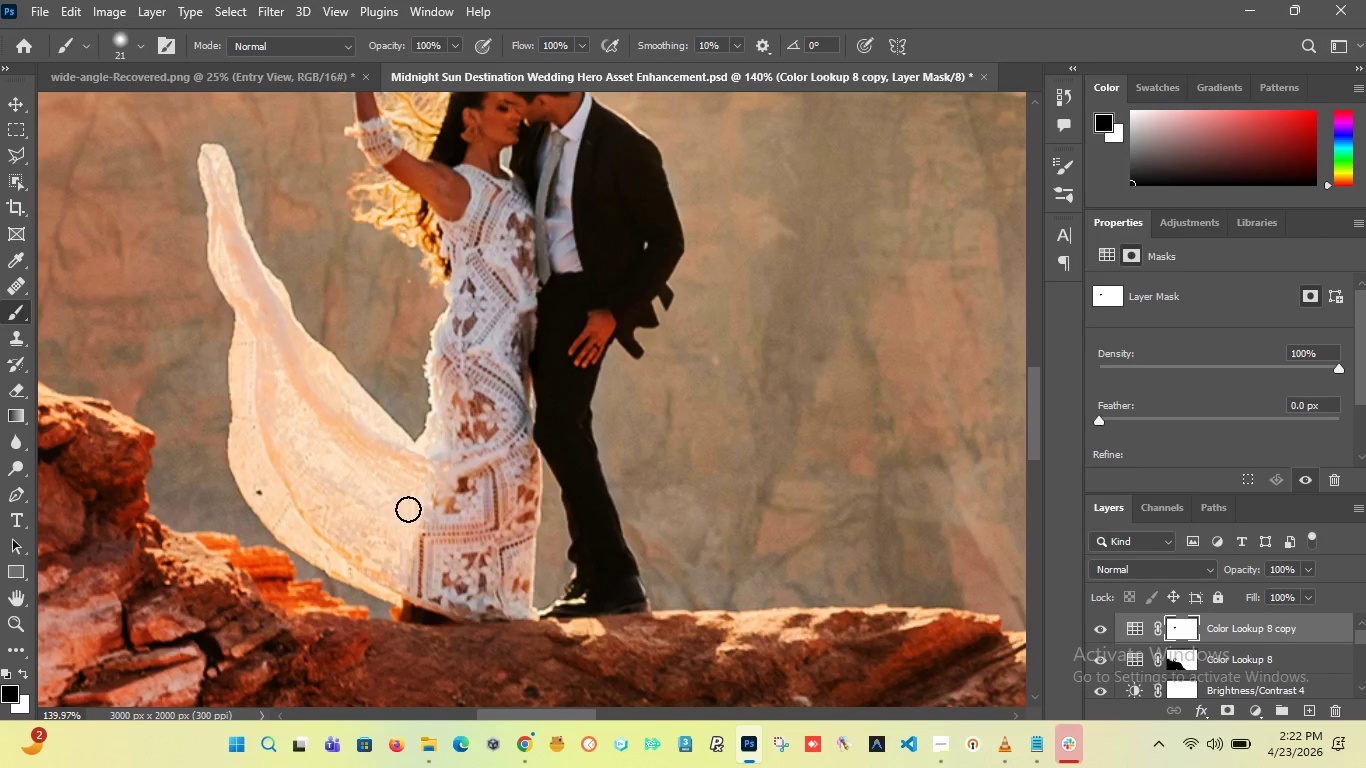 
left_click_drag(start_coordinate=[436, 526], to_coordinate=[426, 594])
 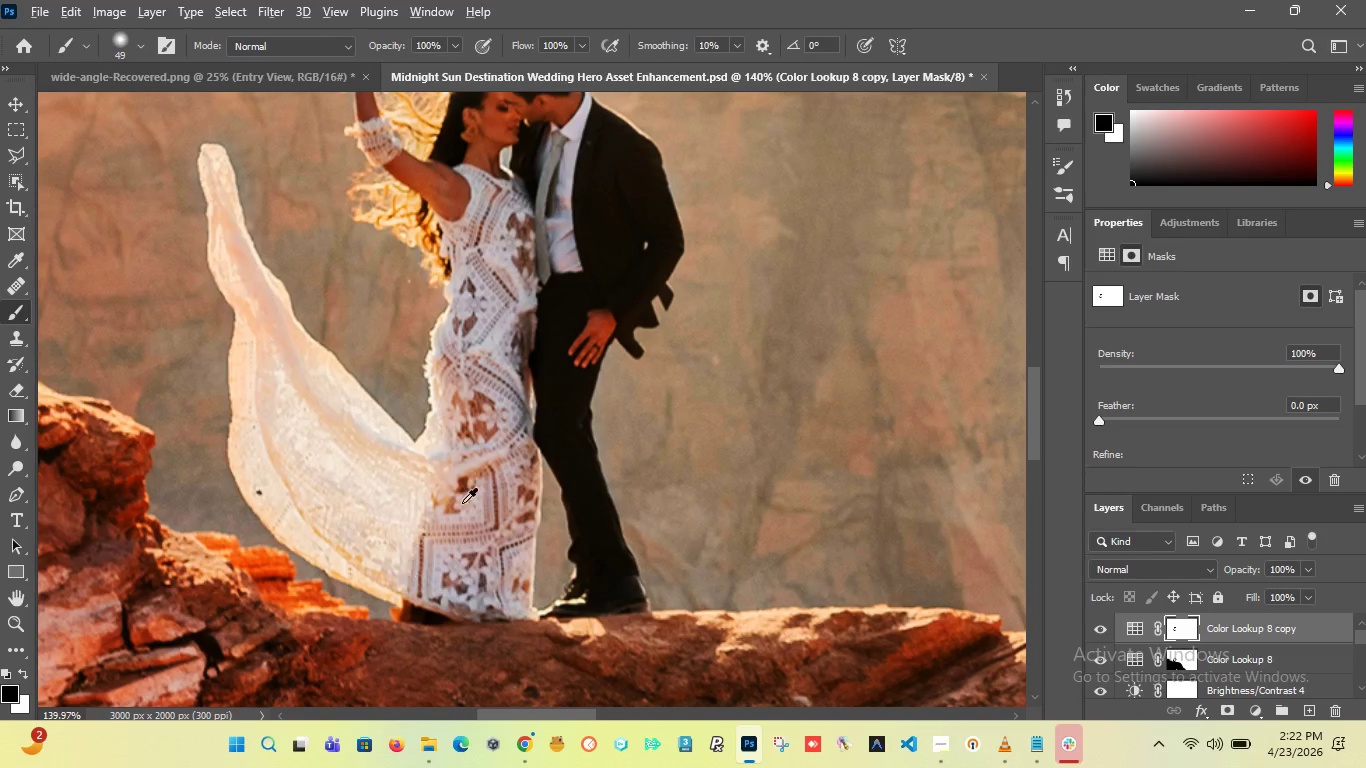 
hold_key(key=AltLeft, duration=2.0)
scroll: coordinate [301, 441], scroll_direction: up, amount: 1.0
 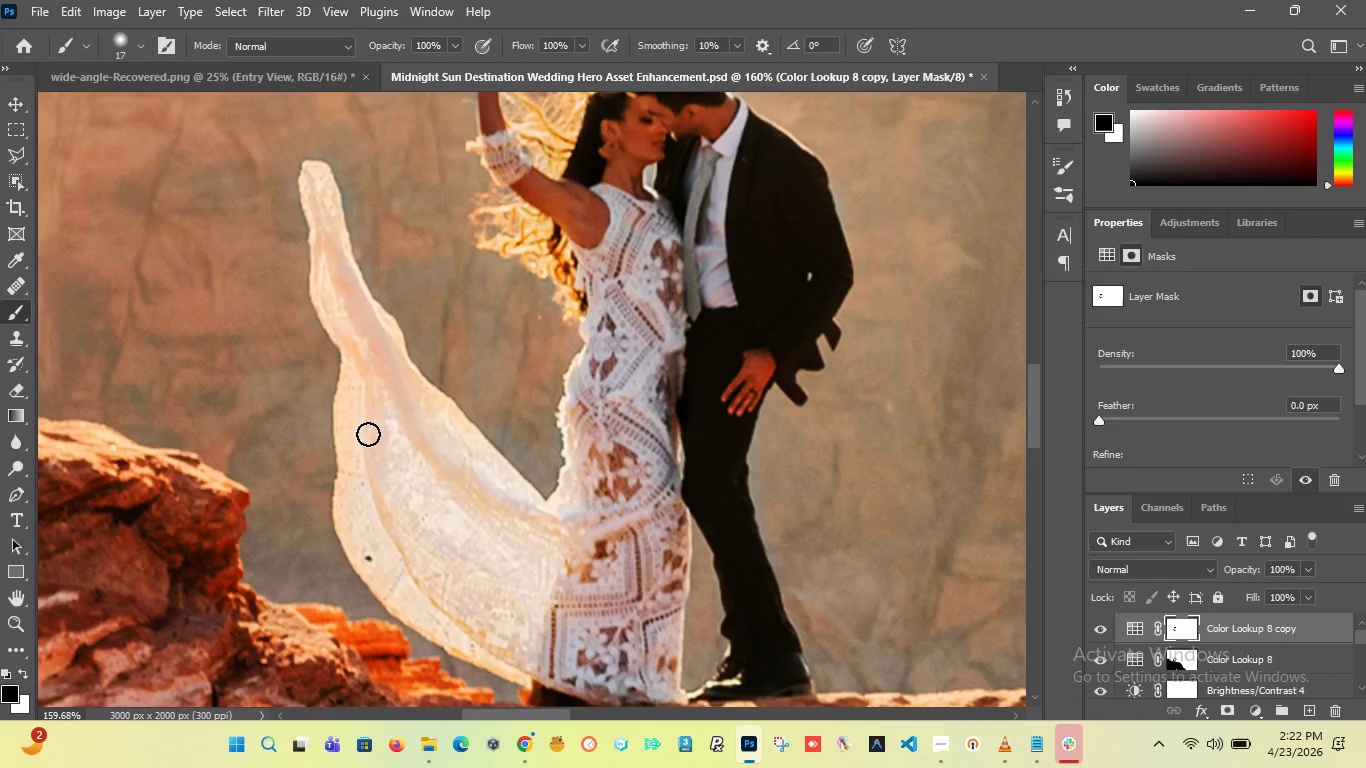 
hold_key(key=AltLeft, duration=0.59)
 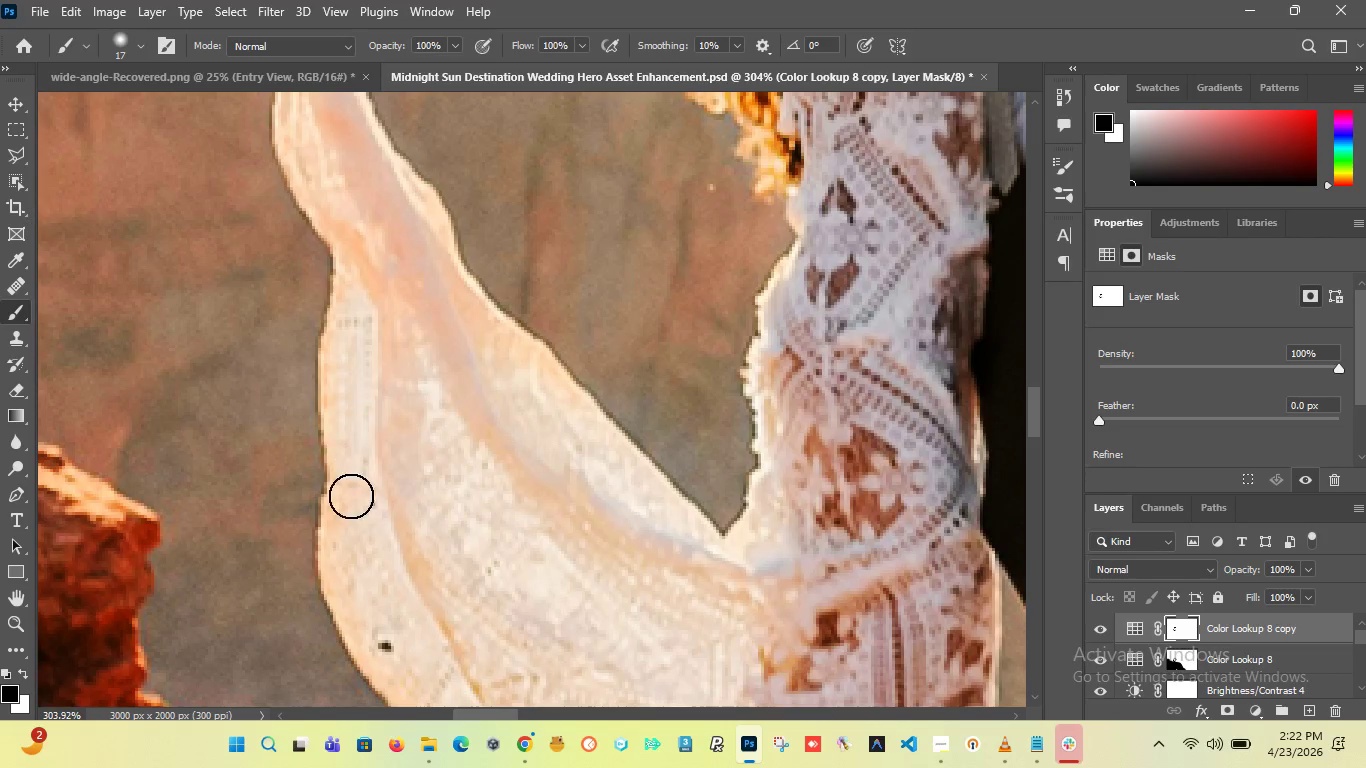 
left_click_drag(start_coordinate=[356, 312], to_coordinate=[485, 364])
 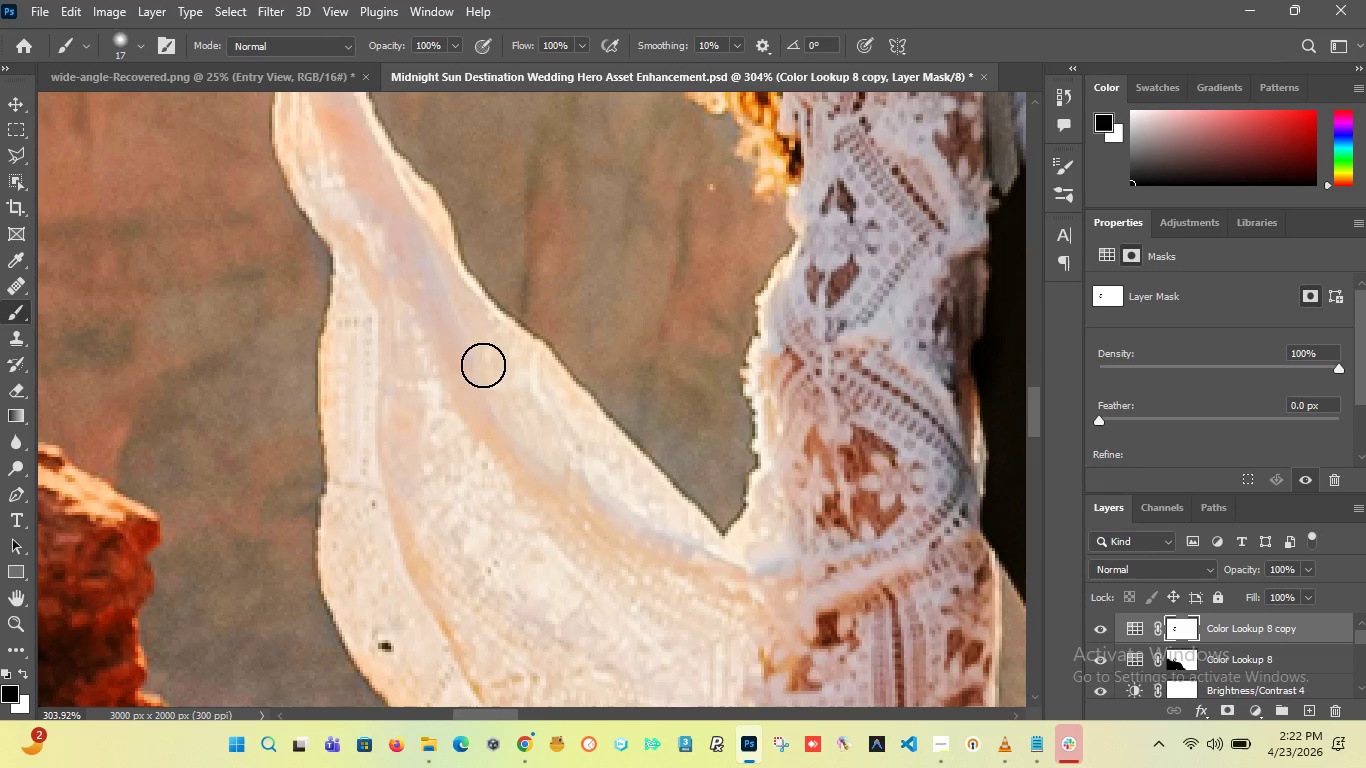 
scroll: coordinate [354, 462], scroll_direction: up, amount: 7.0
 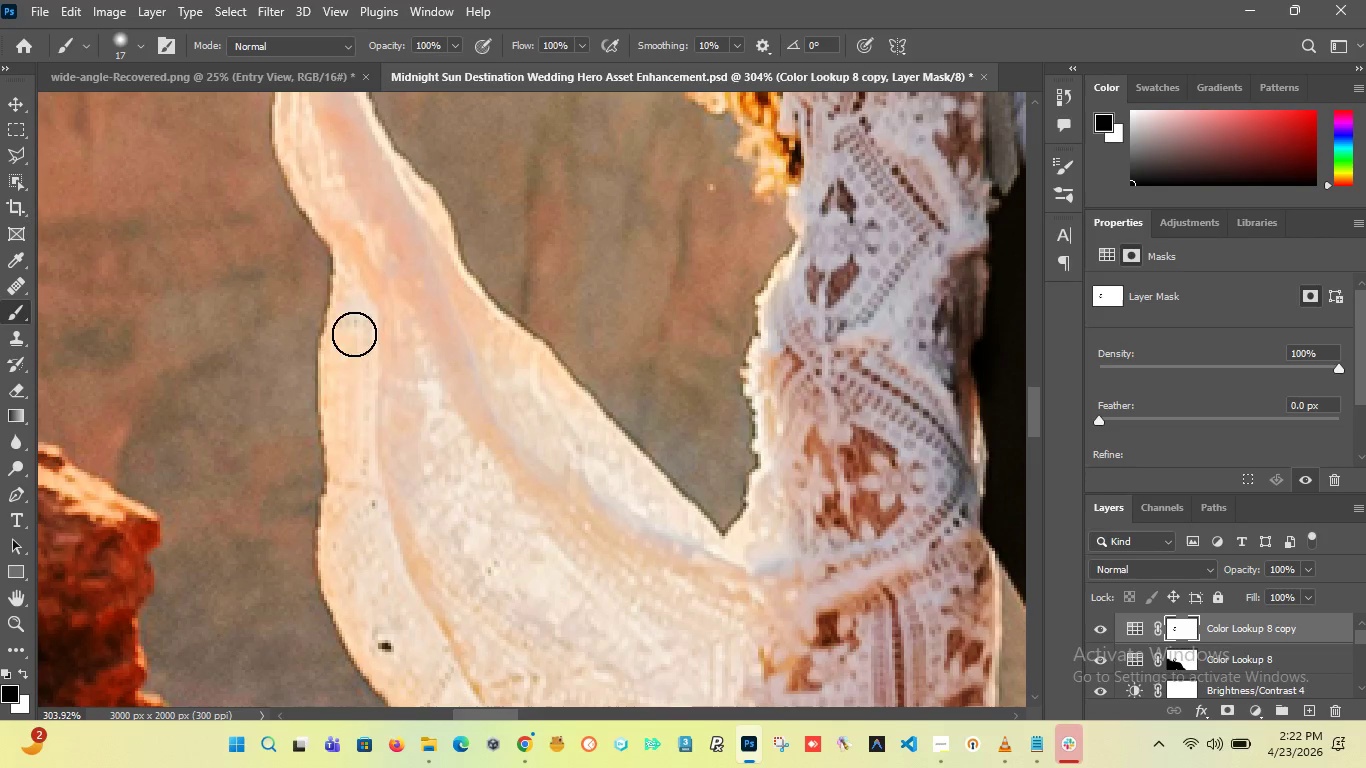 
hold_key(key=AltLeft, duration=1.73)
scroll: coordinate [437, 401], scroll_direction: up, amount: 3.0
 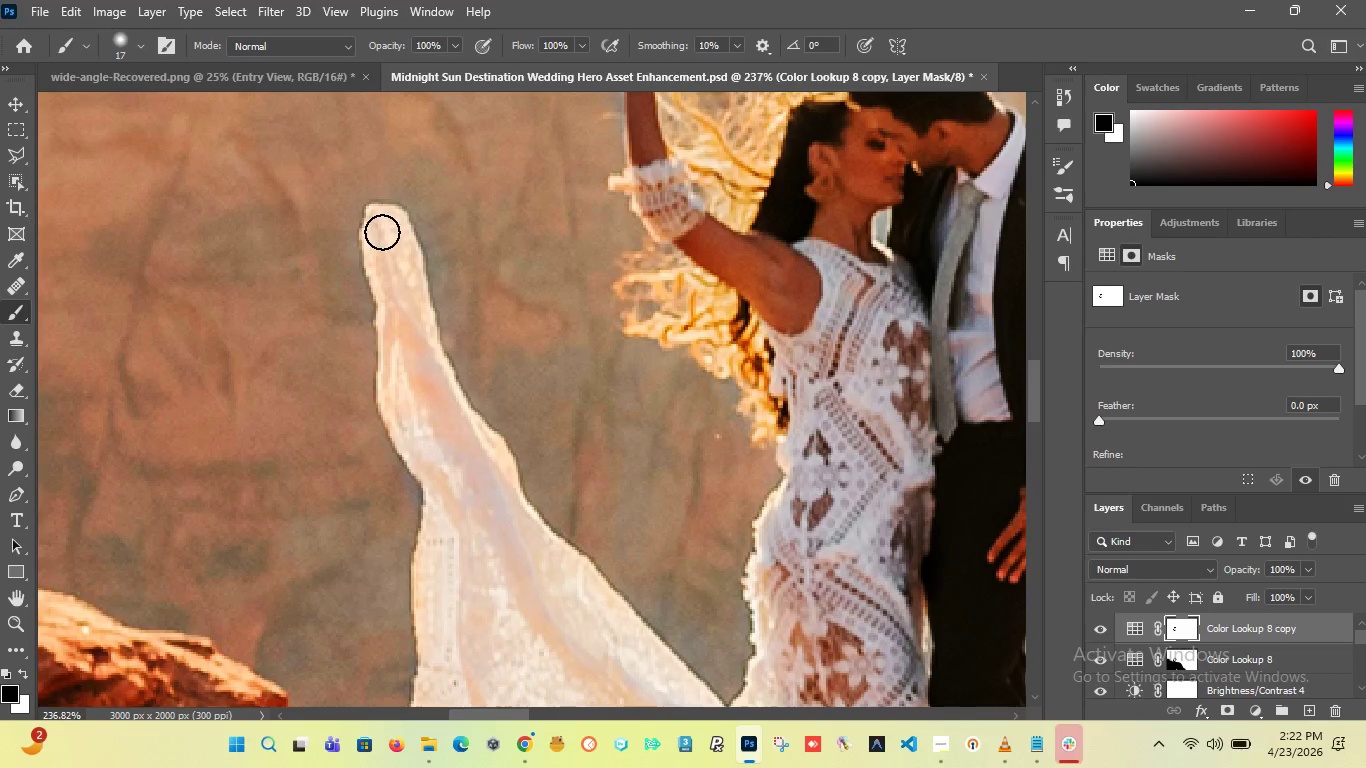 
left_click_drag(start_coordinate=[382, 229], to_coordinate=[404, 439])
 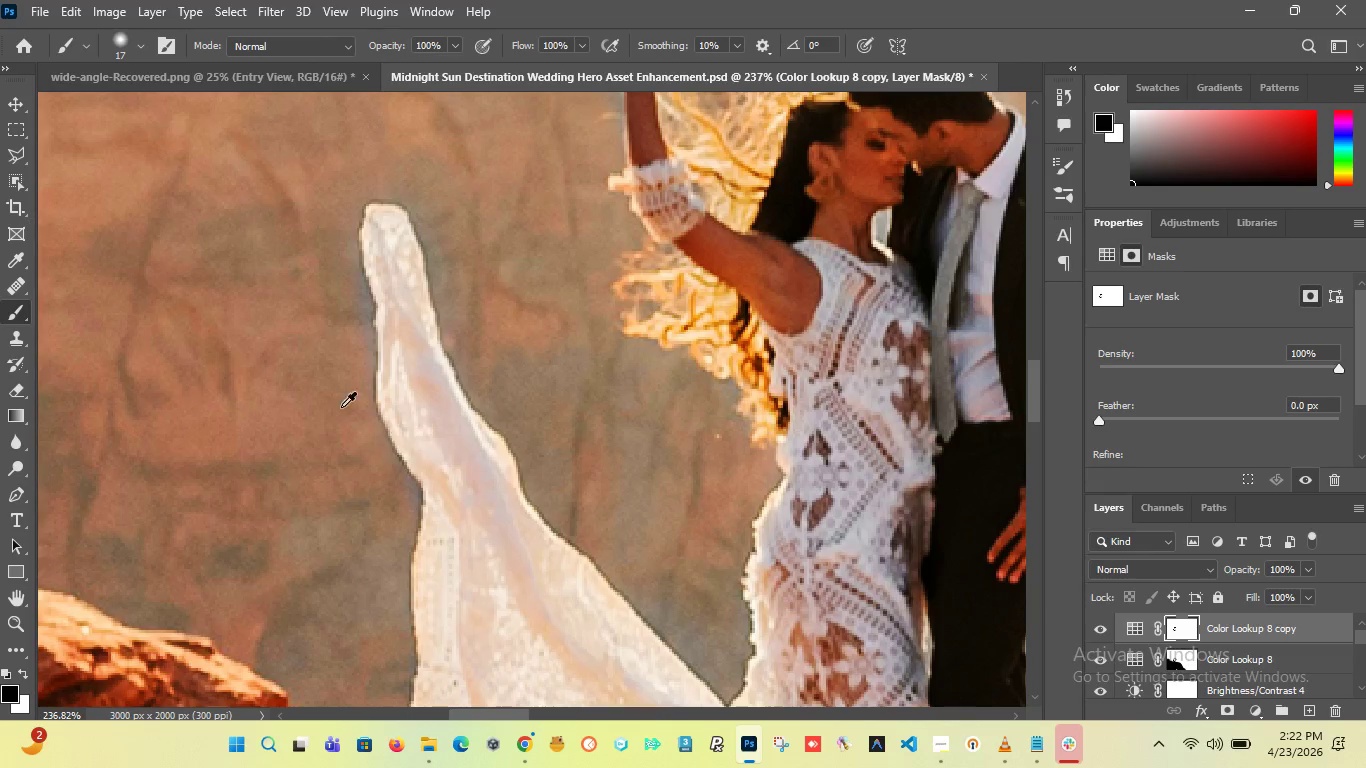 
hold_key(key=AltLeft, duration=1.8)
scroll: coordinate [530, 382], scroll_direction: down, amount: 3.0
 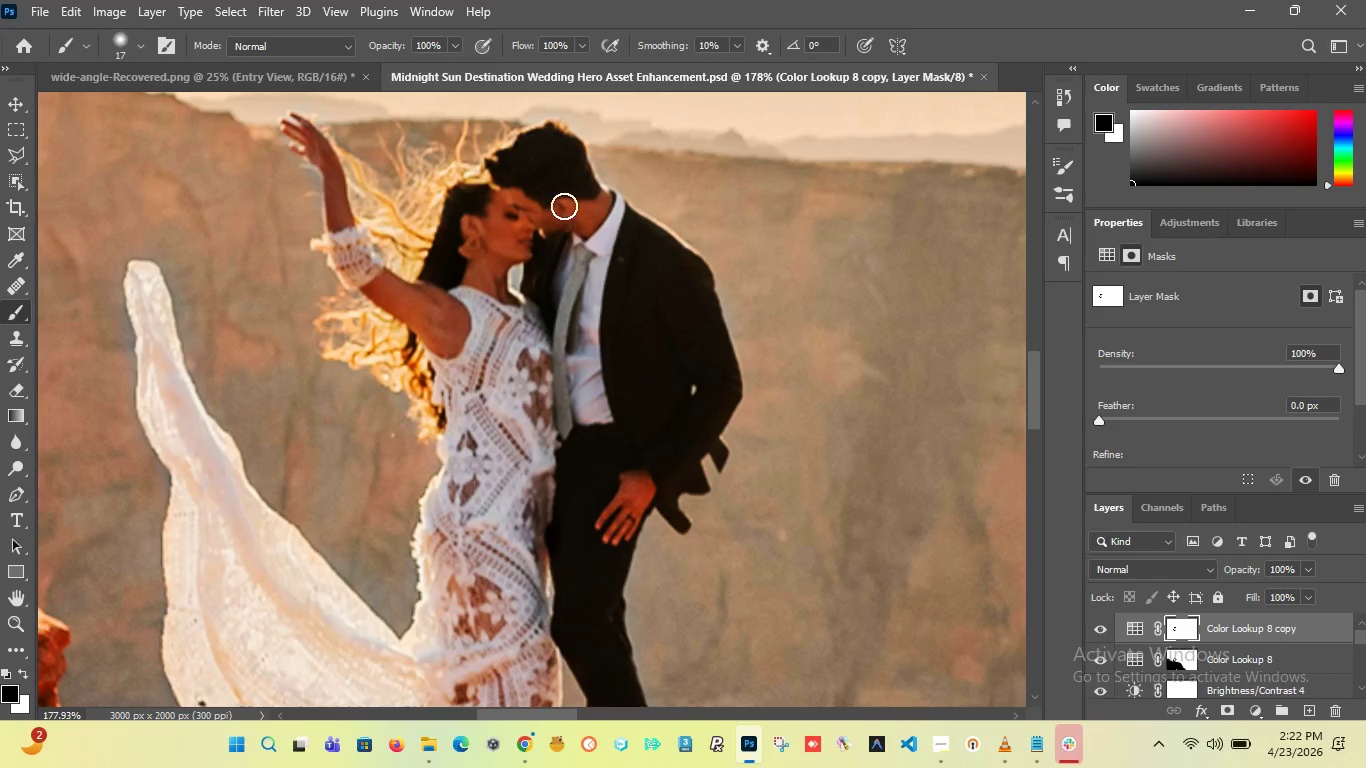 
left_click_drag(start_coordinate=[563, 198], to_coordinate=[616, 511])
 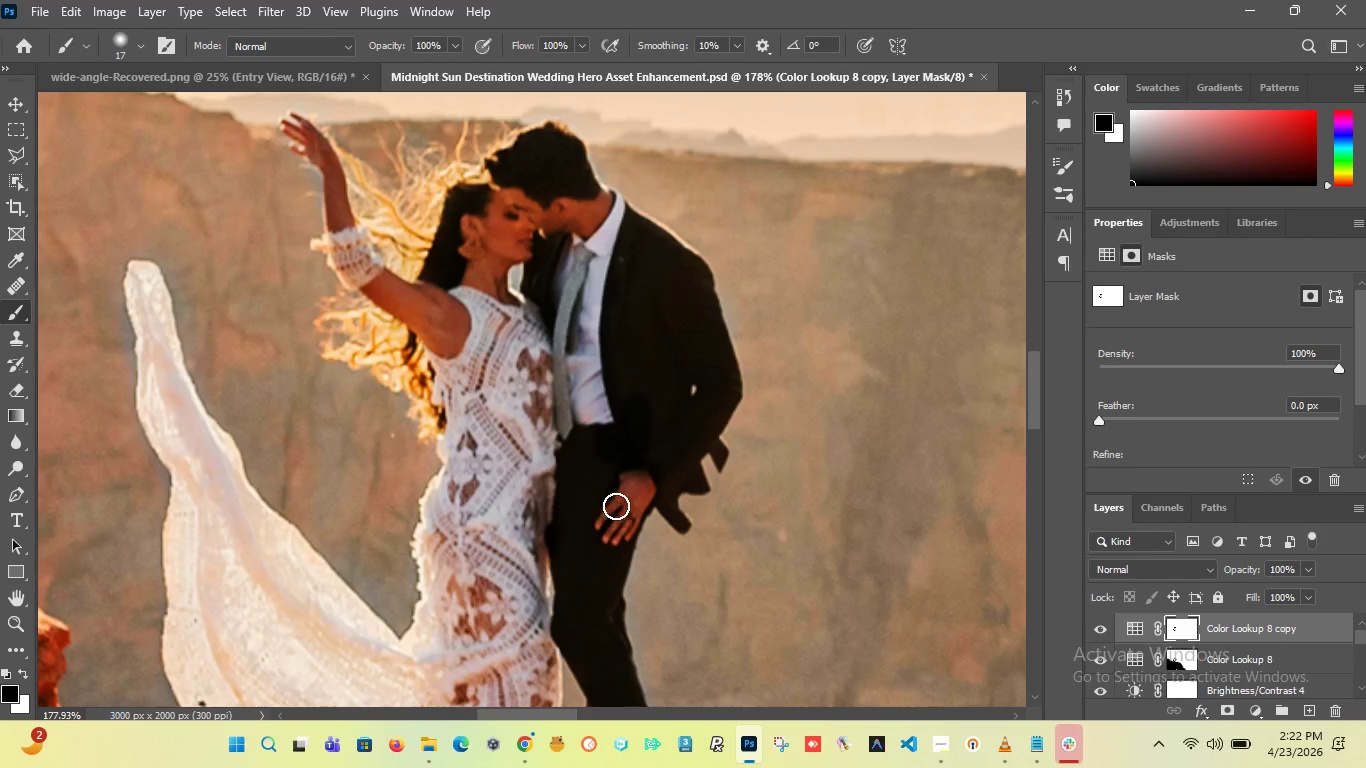 
hold_key(key=AltLeft, duration=0.81)
 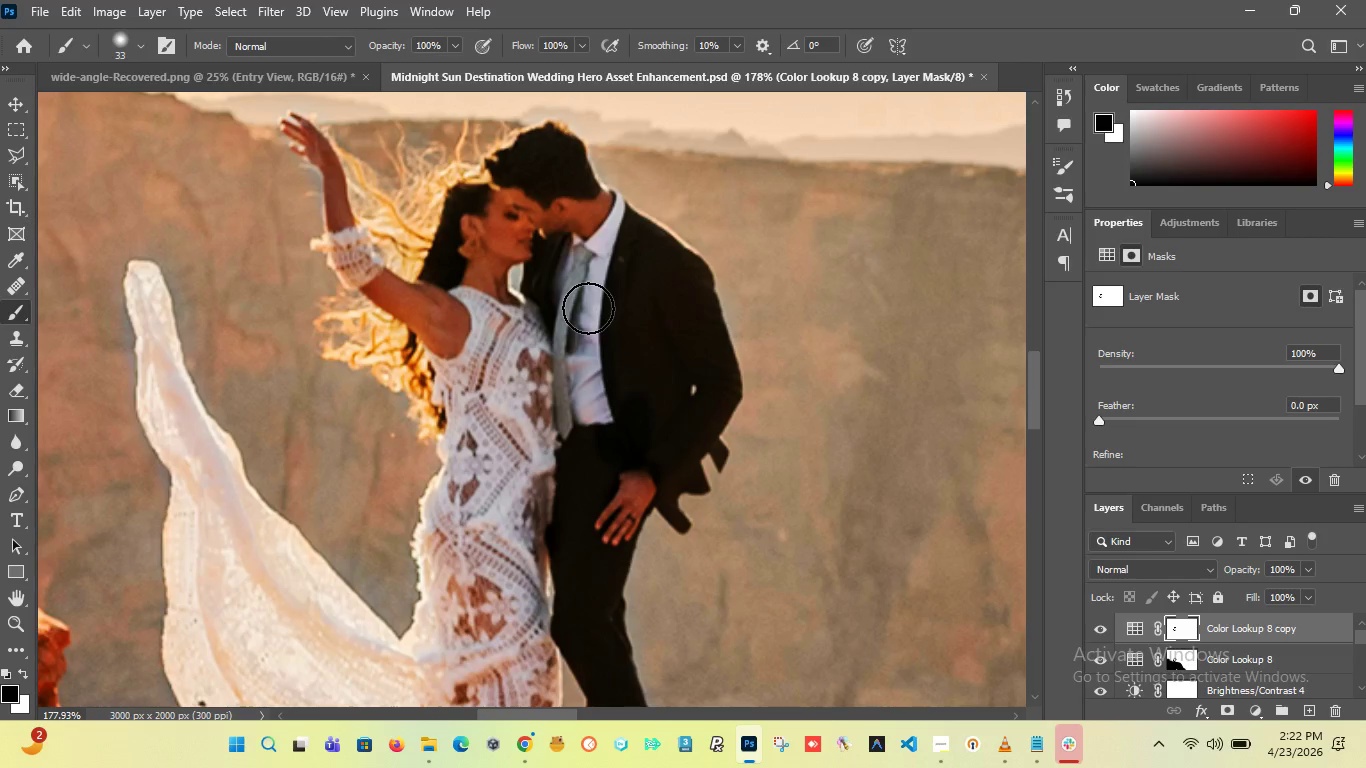 
left_click_drag(start_coordinate=[588, 308], to_coordinate=[536, 548])
 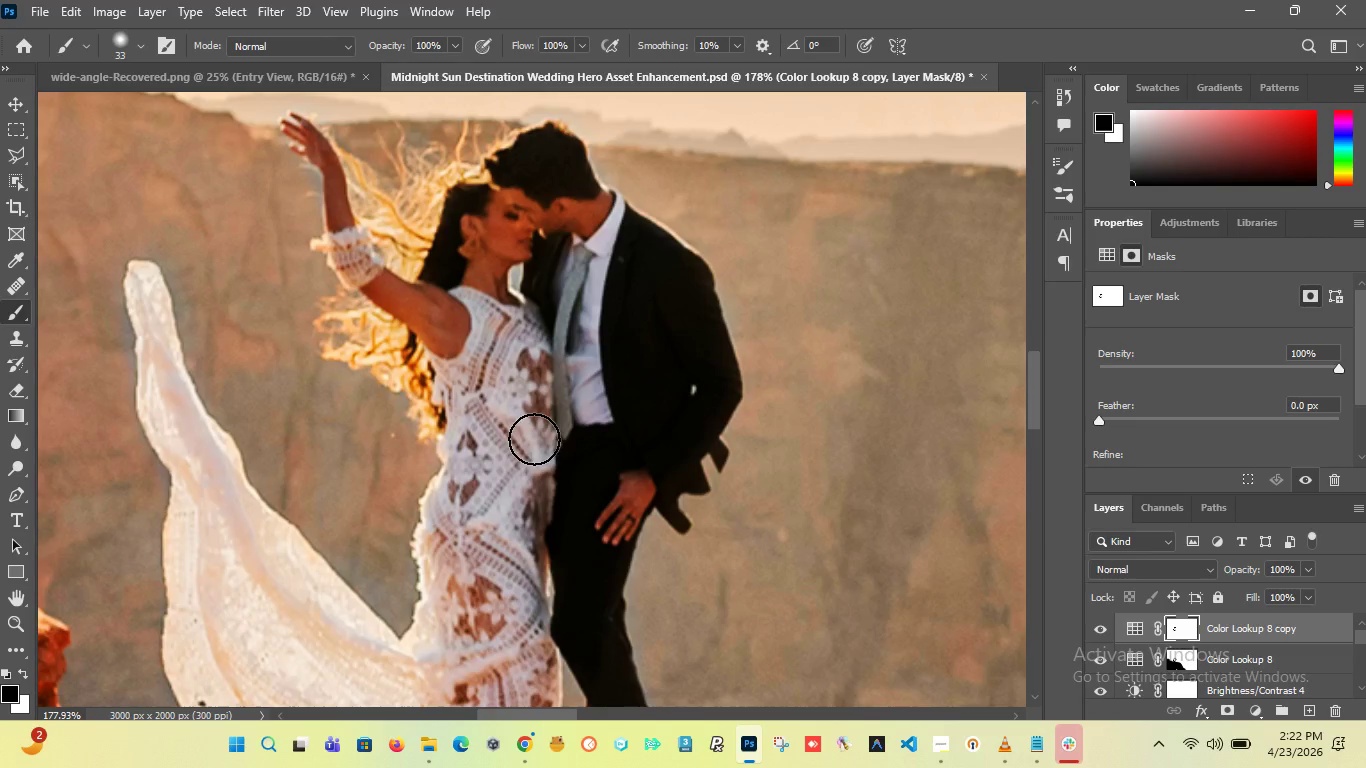 
hold_key(key=AltLeft, duration=1.92)
scroll: coordinate [576, 474], scroll_direction: up, amount: 1.0
 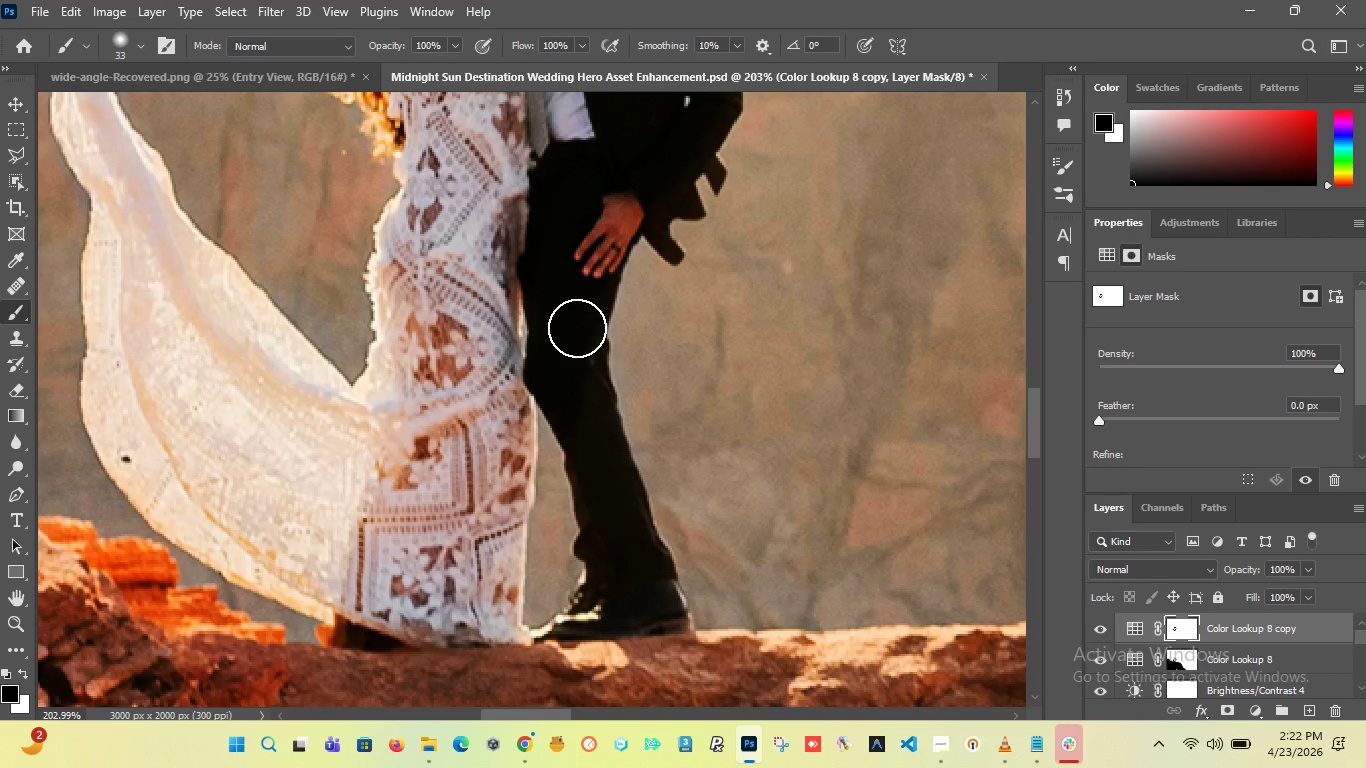 
left_click_drag(start_coordinate=[577, 328], to_coordinate=[396, 472])
 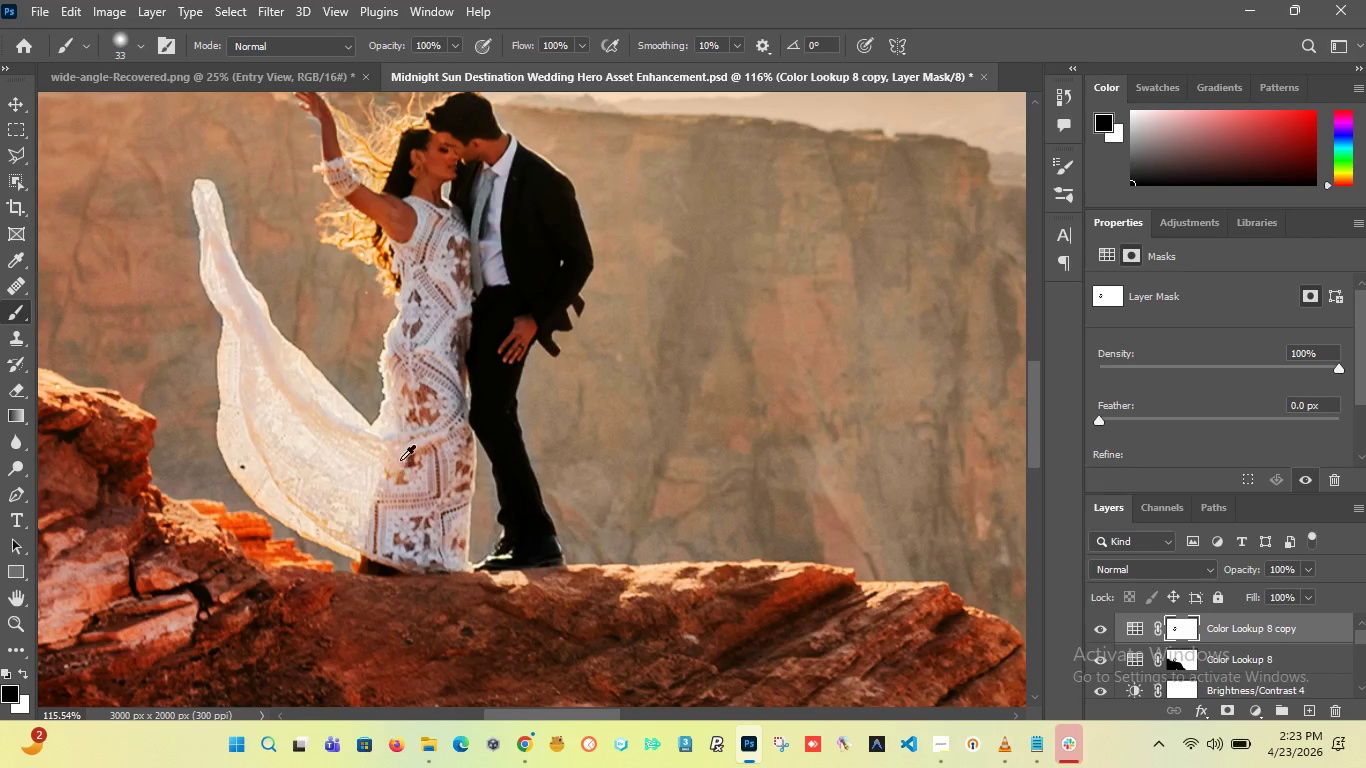 
hold_key(key=AltLeft, duration=2.47)
scroll: coordinate [413, 332], scroll_direction: up, amount: 2.0
 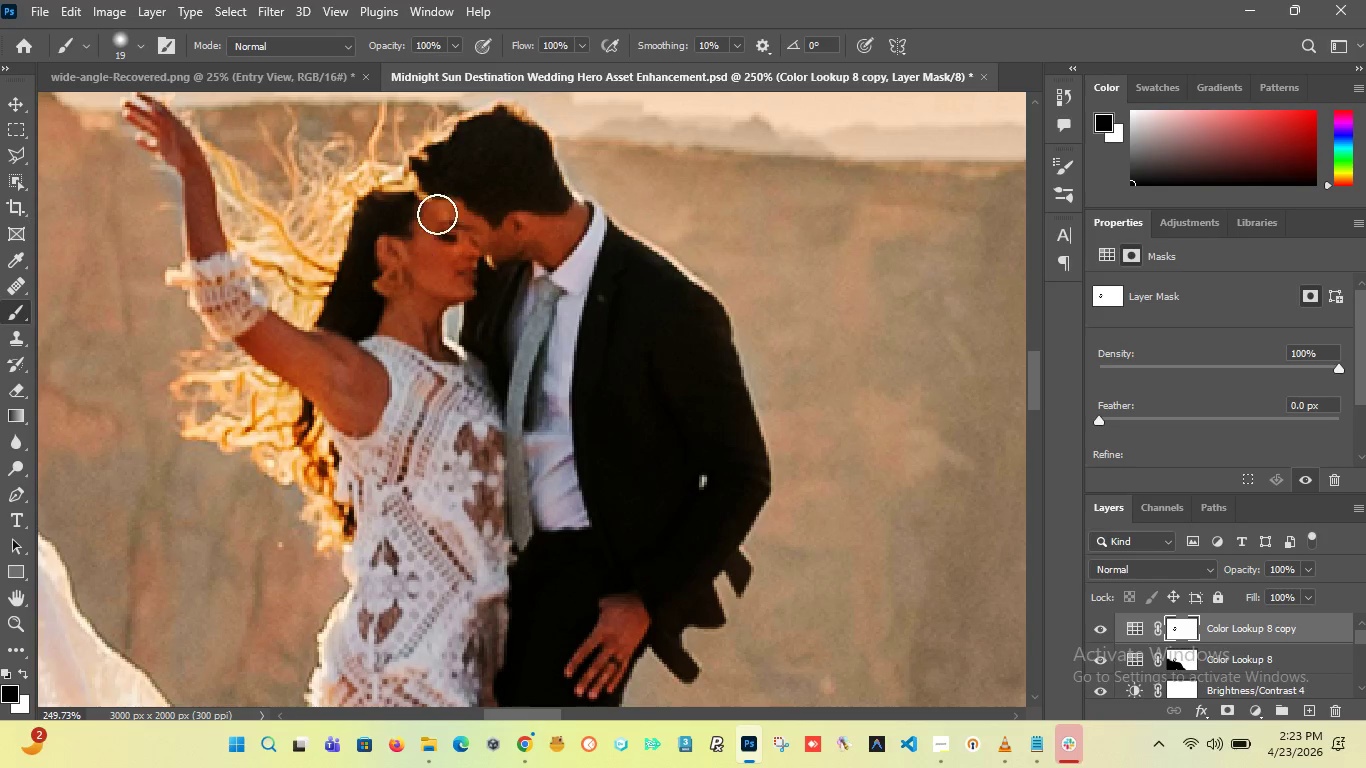 
left_click_drag(start_coordinate=[441, 207], to_coordinate=[299, 306])
 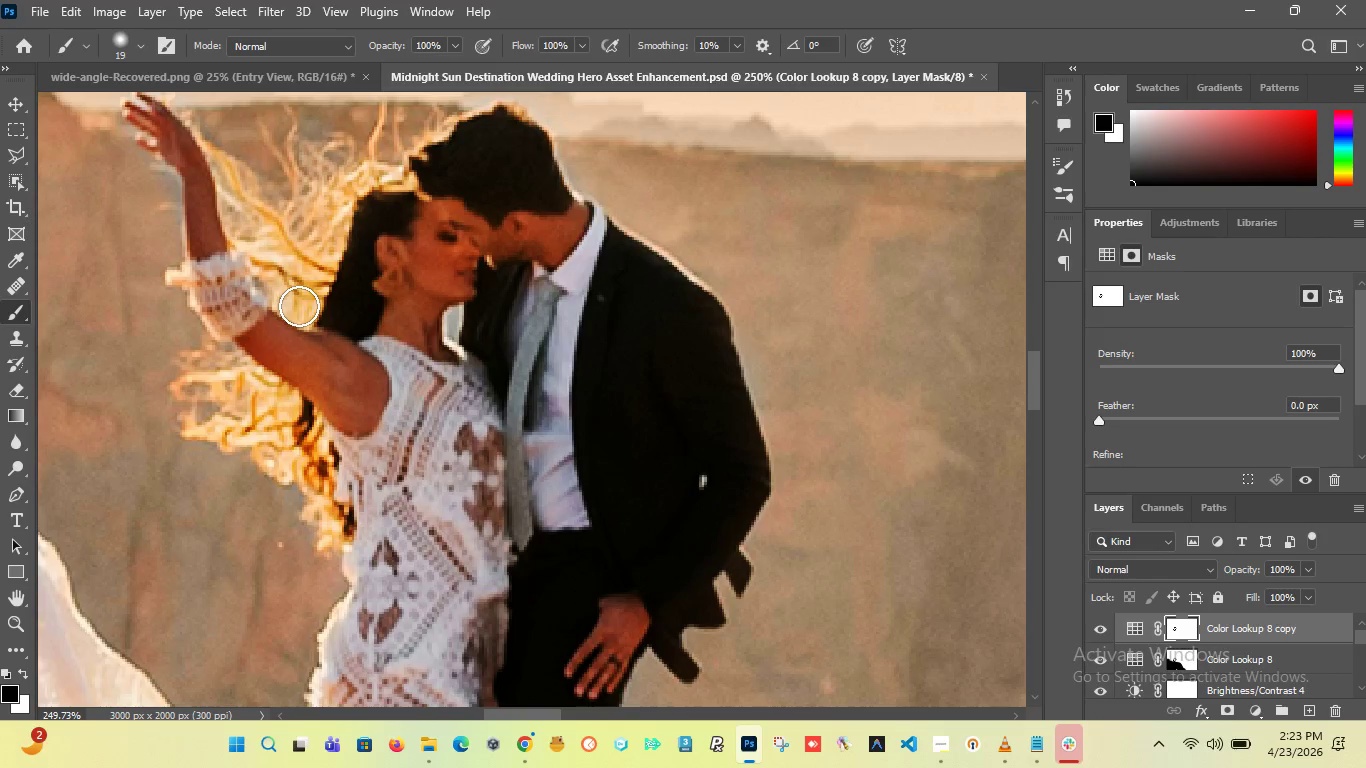 
hold_key(key=AltLeft, duration=3.56)
scroll: coordinate [447, 336], scroll_direction: down, amount: 7.0
 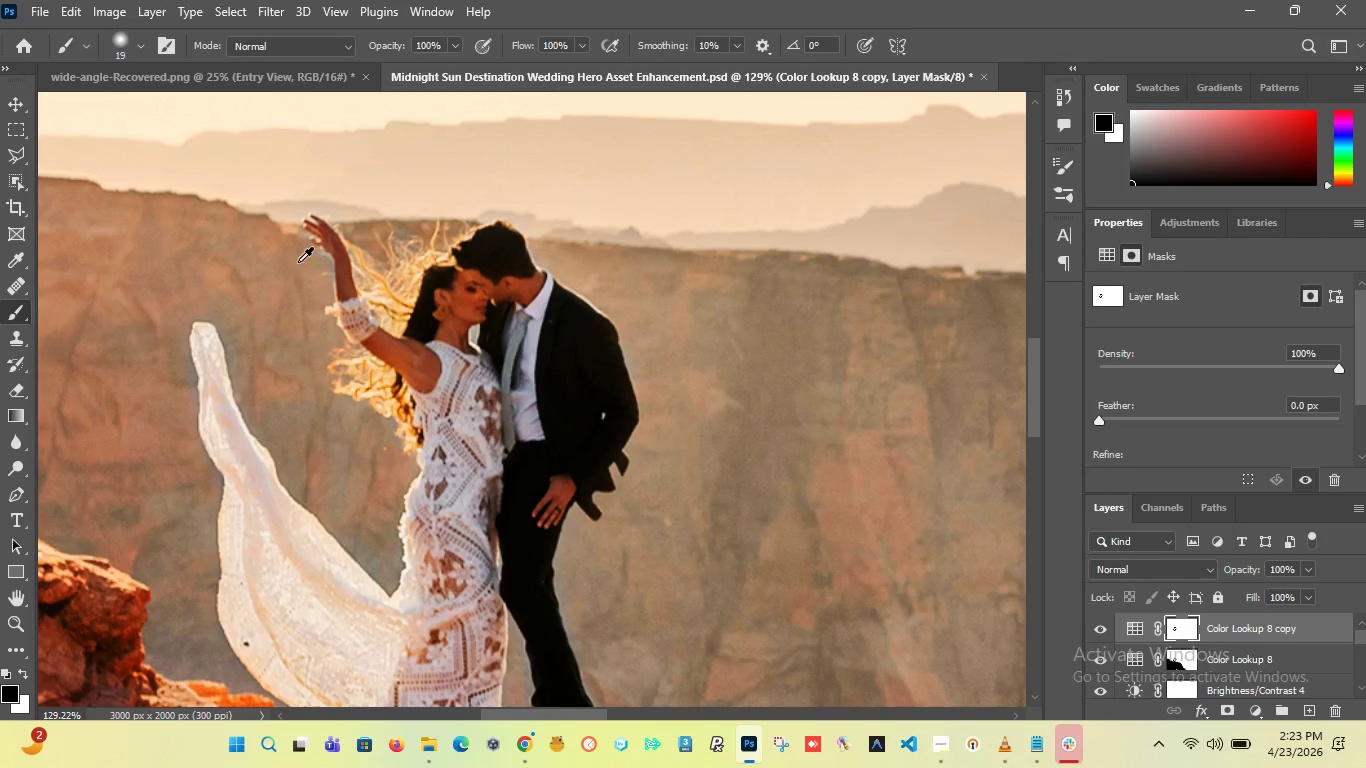 
scroll: coordinate [350, 304], scroll_direction: up, amount: 8.0
 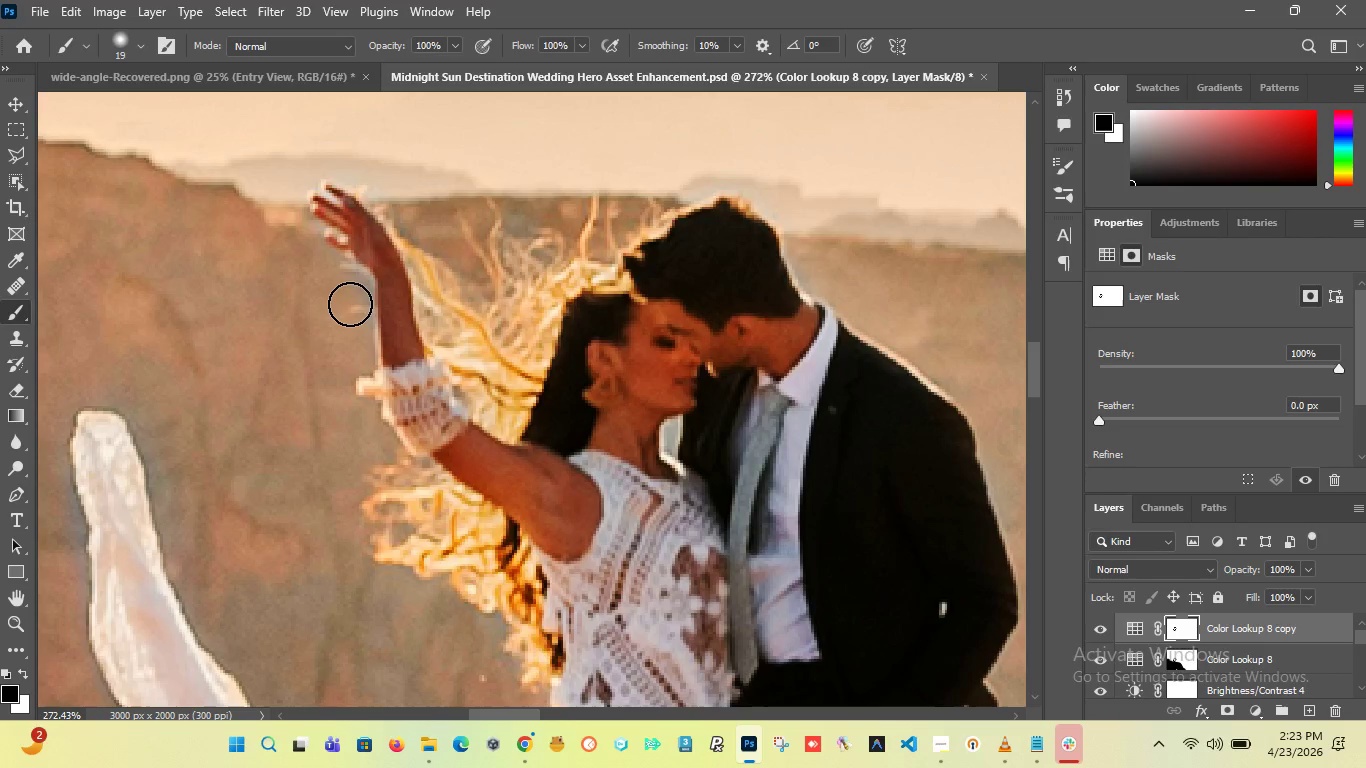 
key(X)
 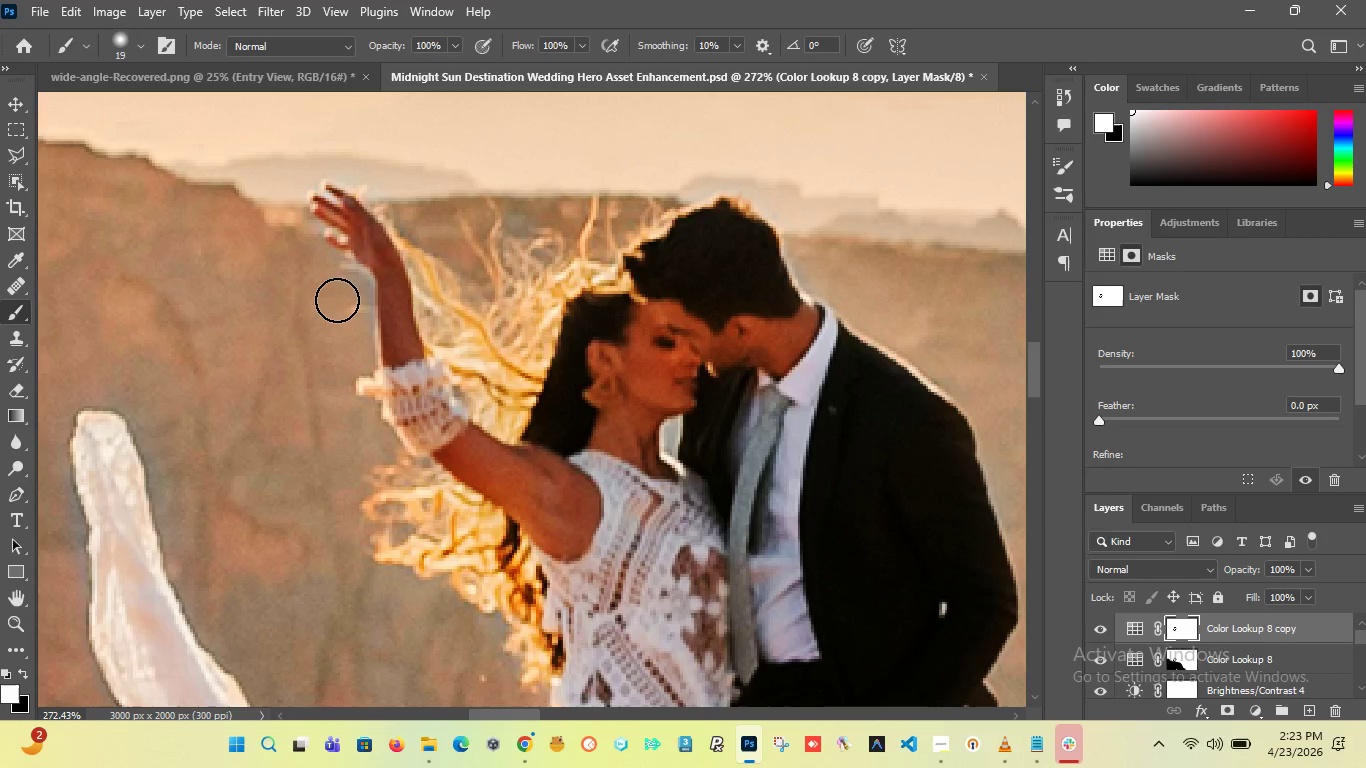 
hold_key(key=AltLeft, duration=1.11)
 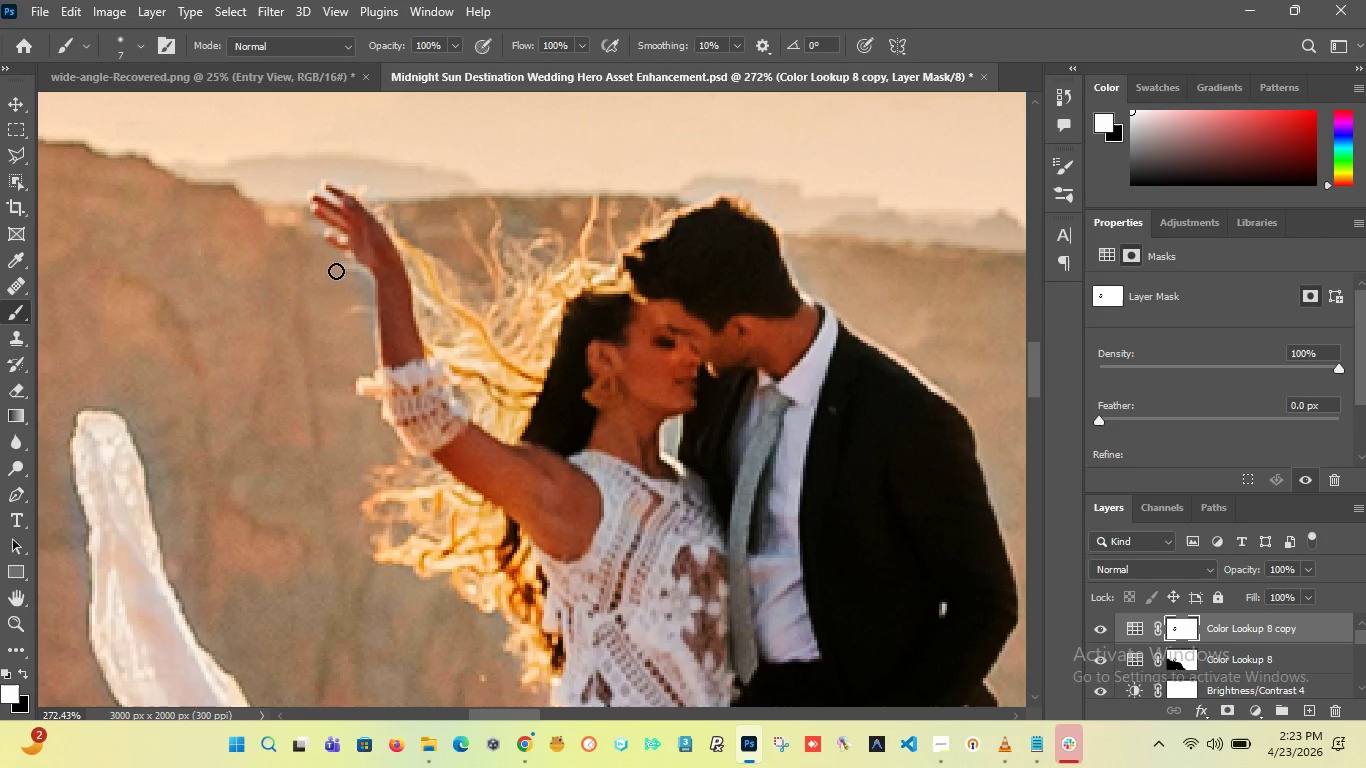 
left_click_drag(start_coordinate=[336, 271], to_coordinate=[308, 236])
 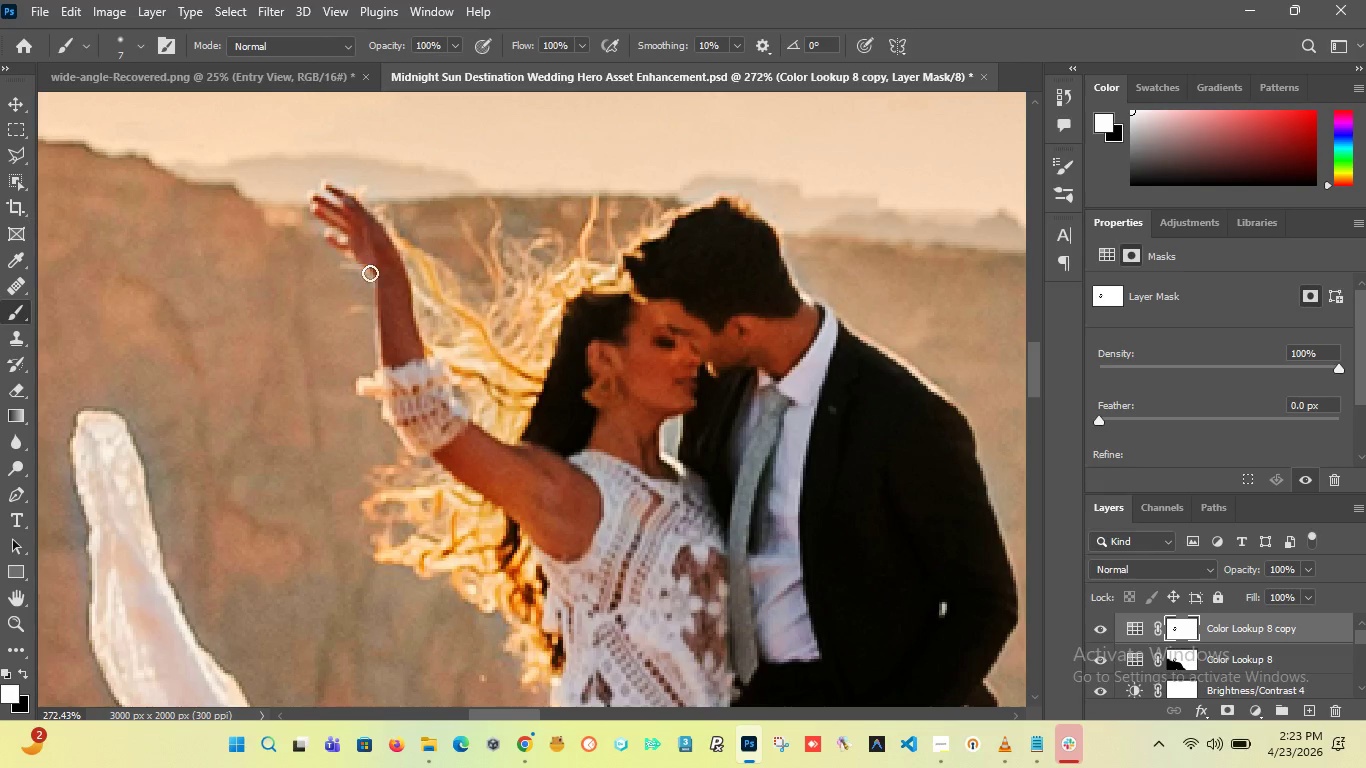 
left_click_drag(start_coordinate=[363, 273], to_coordinate=[360, 318])
 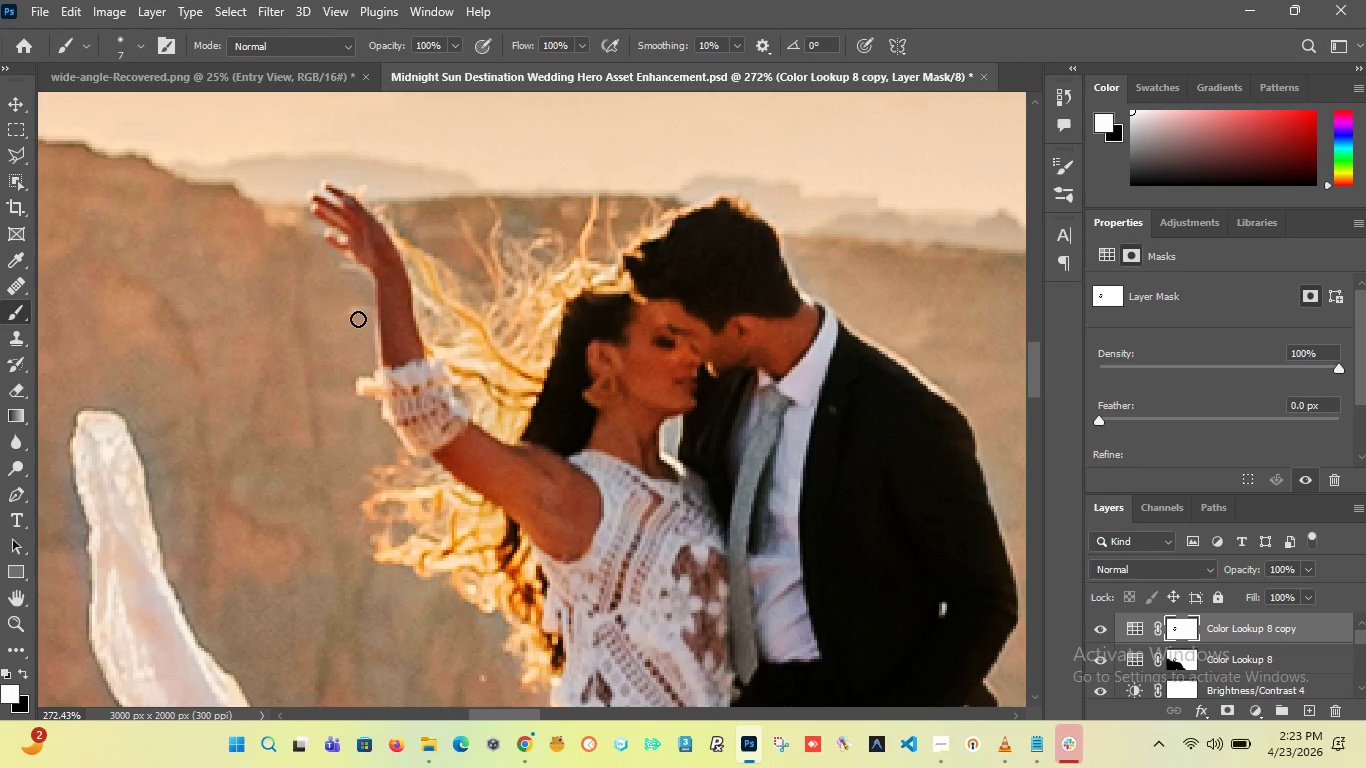 
hold_key(key=AltLeft, duration=14.05)
scroll: coordinate [500, 324], scroll_direction: down, amount: 26.0
 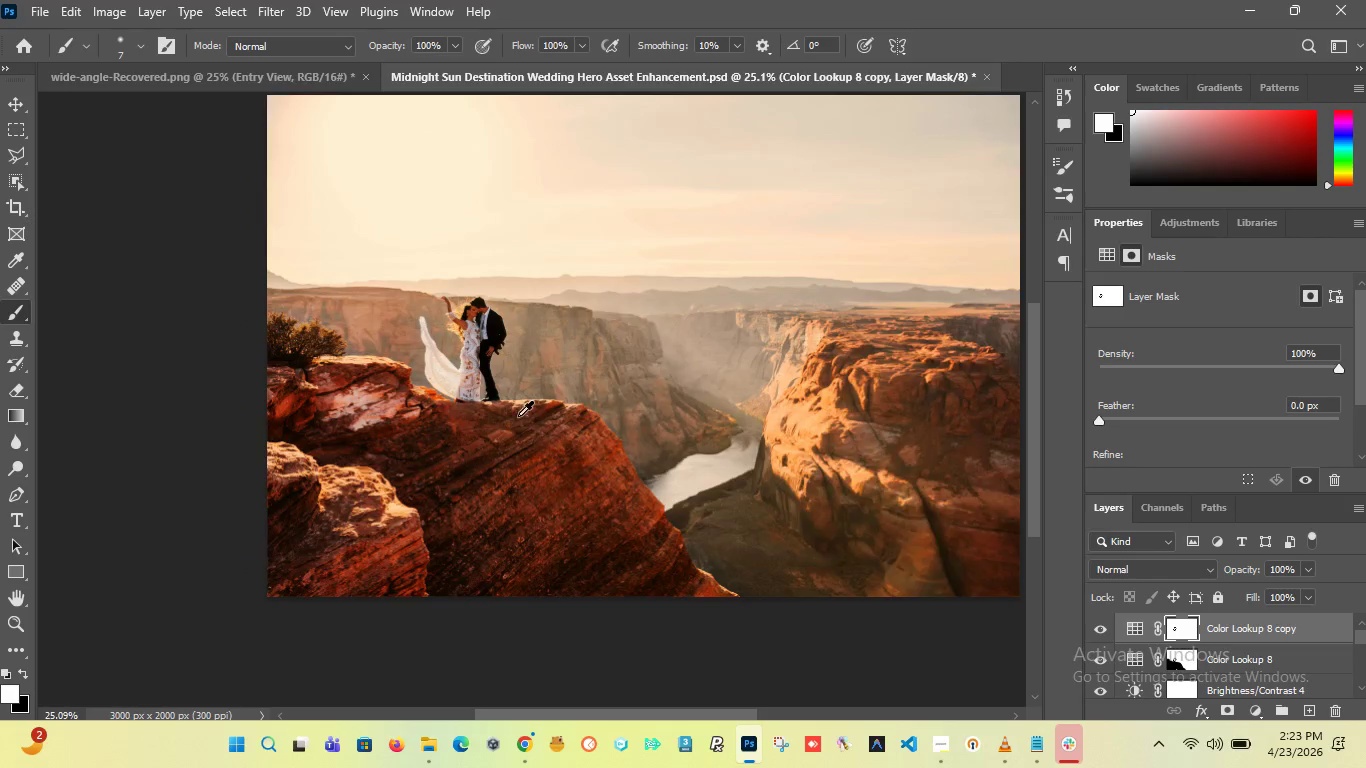 
scroll: coordinate [518, 416], scroll_direction: up, amount: 25.0
 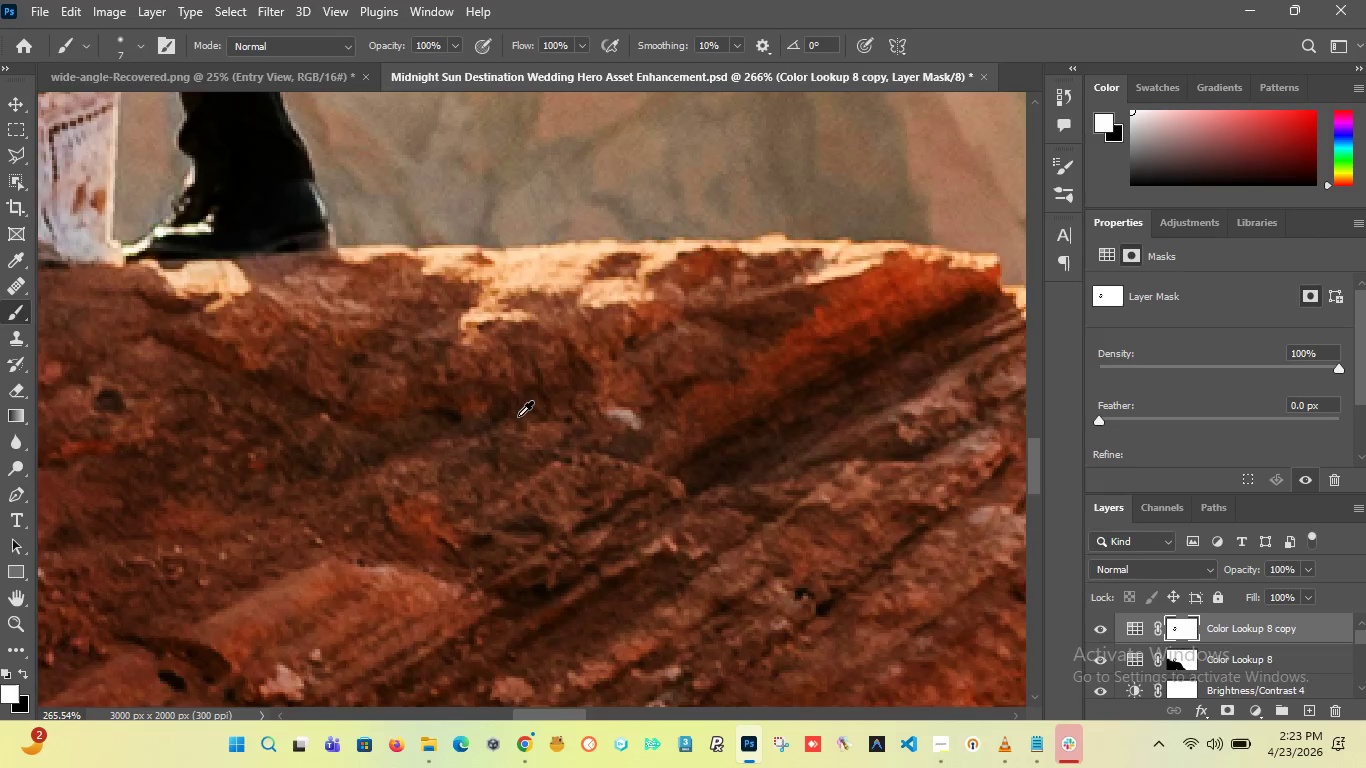 
scroll: coordinate [518, 416], scroll_direction: down, amount: 24.0
 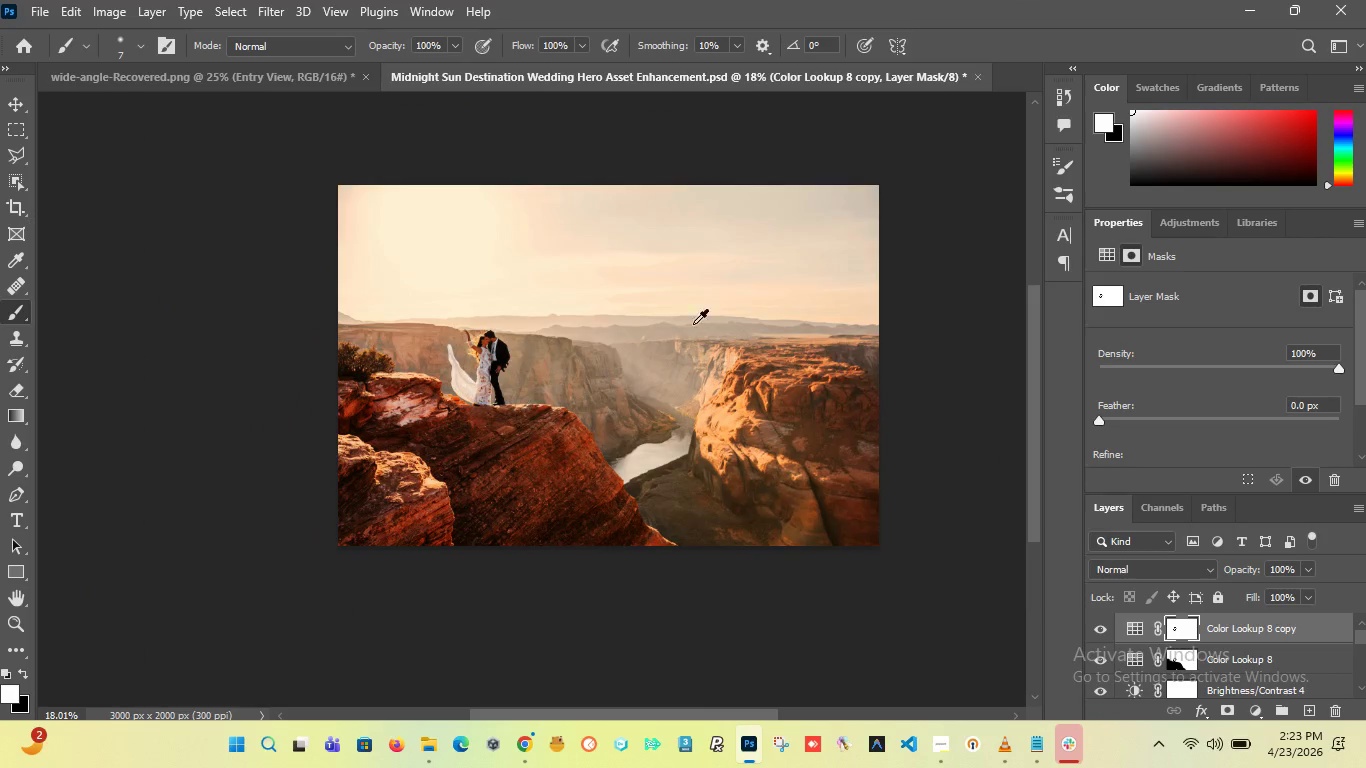 
scroll: coordinate [730, 280], scroll_direction: up, amount: 3.0
 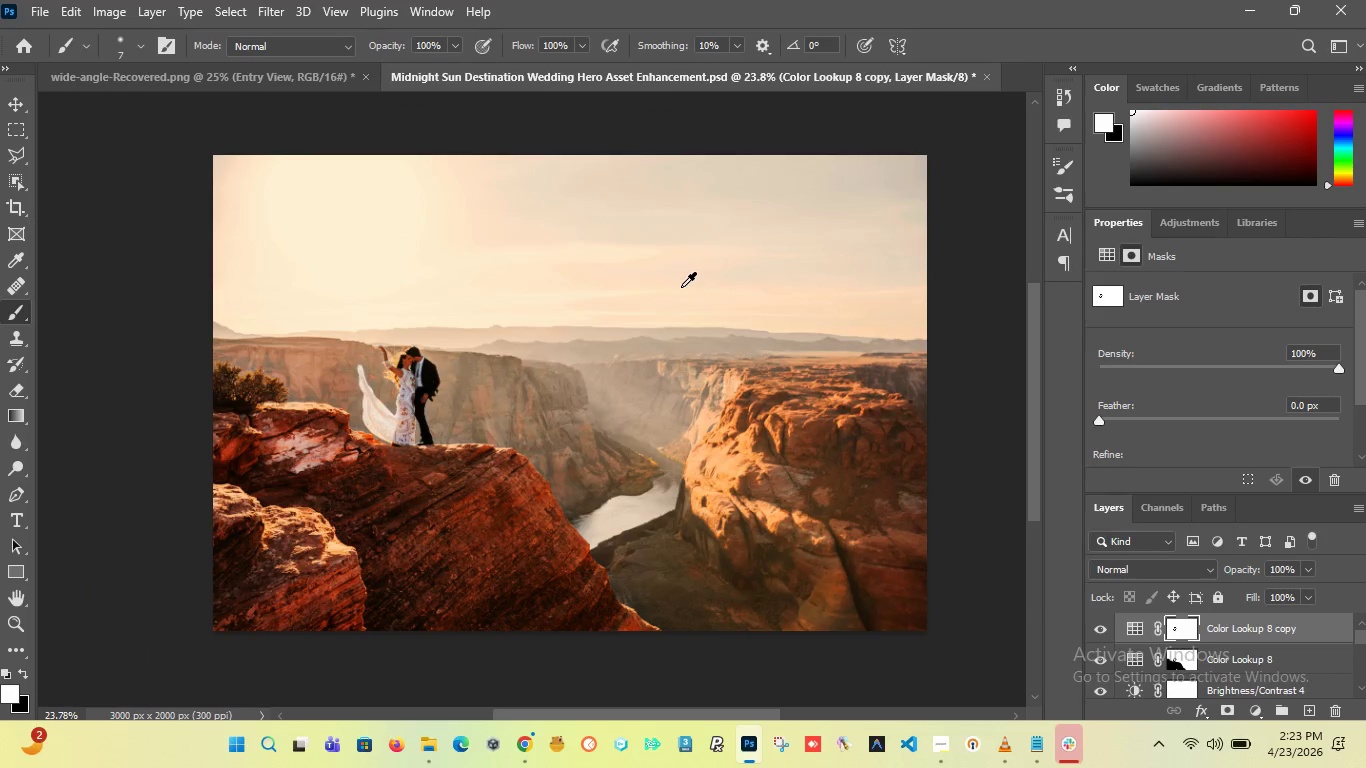 
scroll: coordinate [730, 257], scroll_direction: down, amount: 1.0
 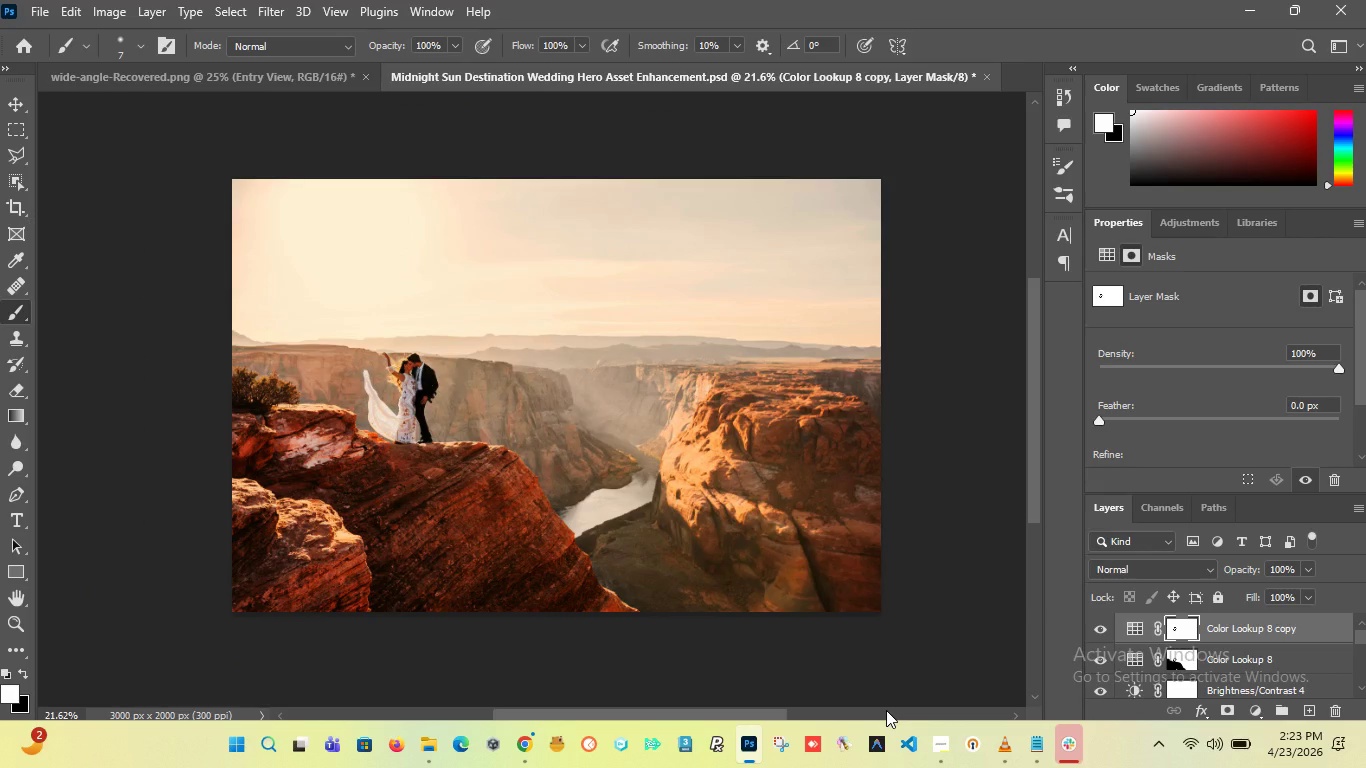 
left_click([945, 740])